 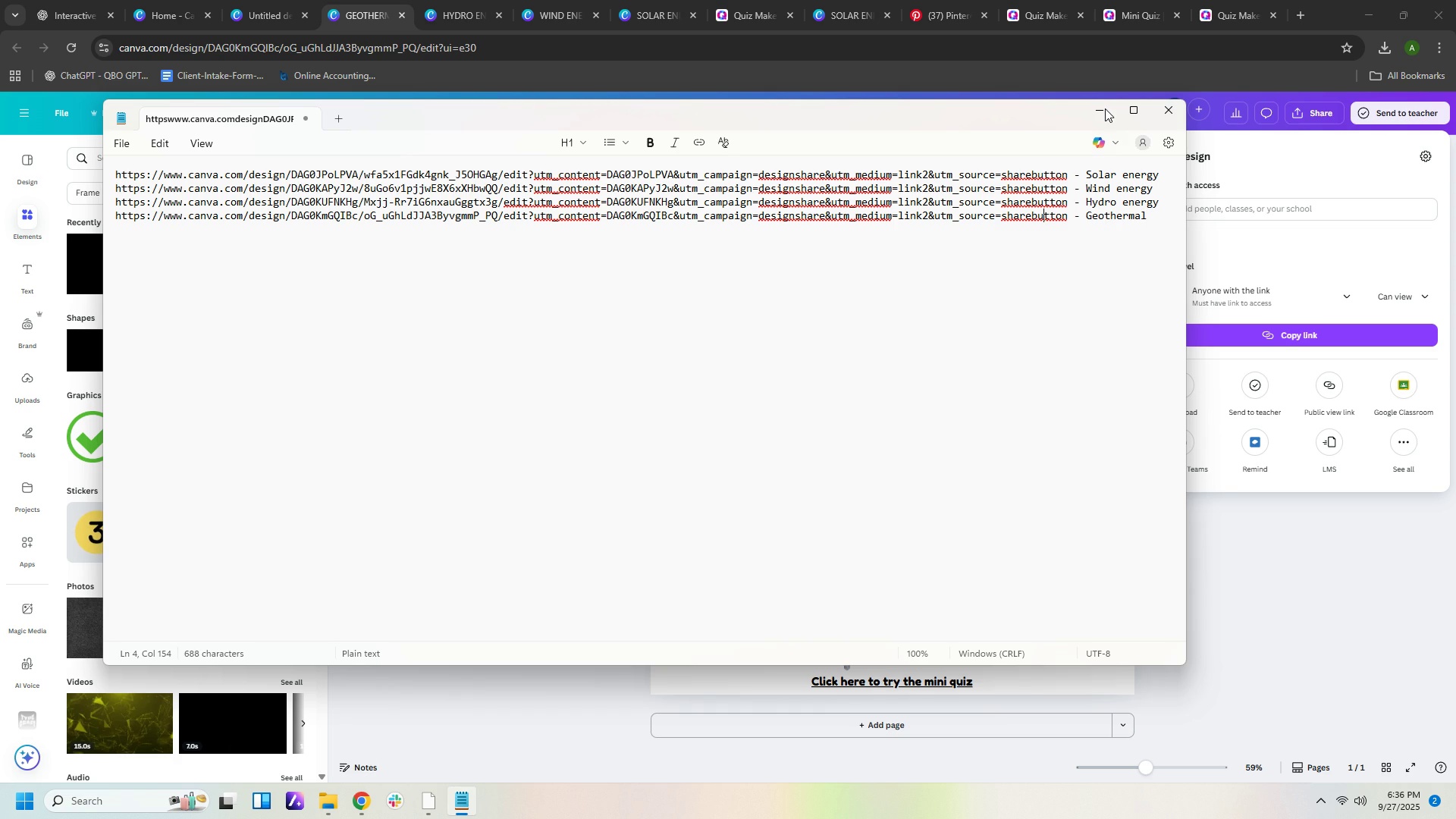 
left_click([1103, 104])
 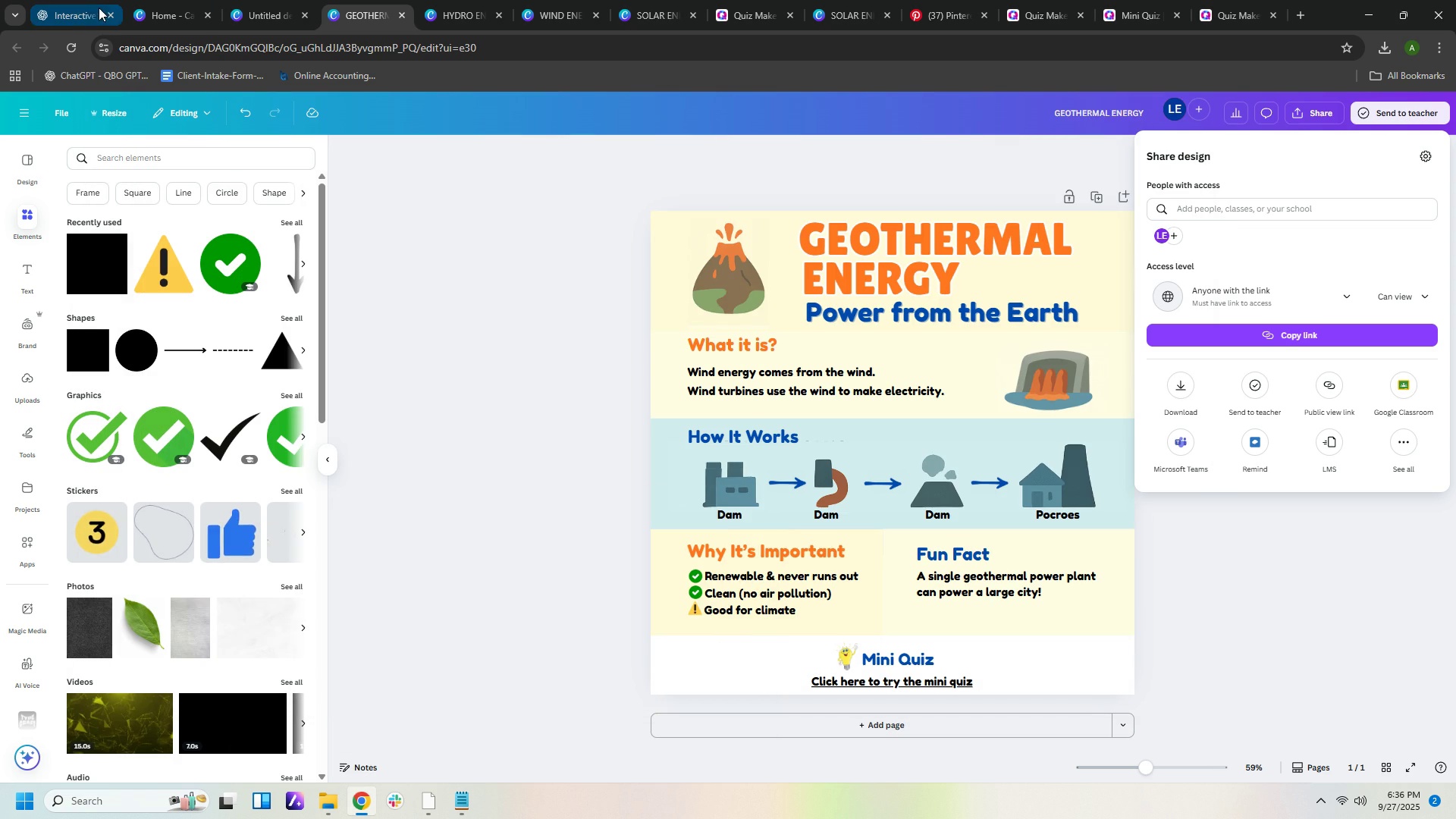 
left_click([92, 14])
 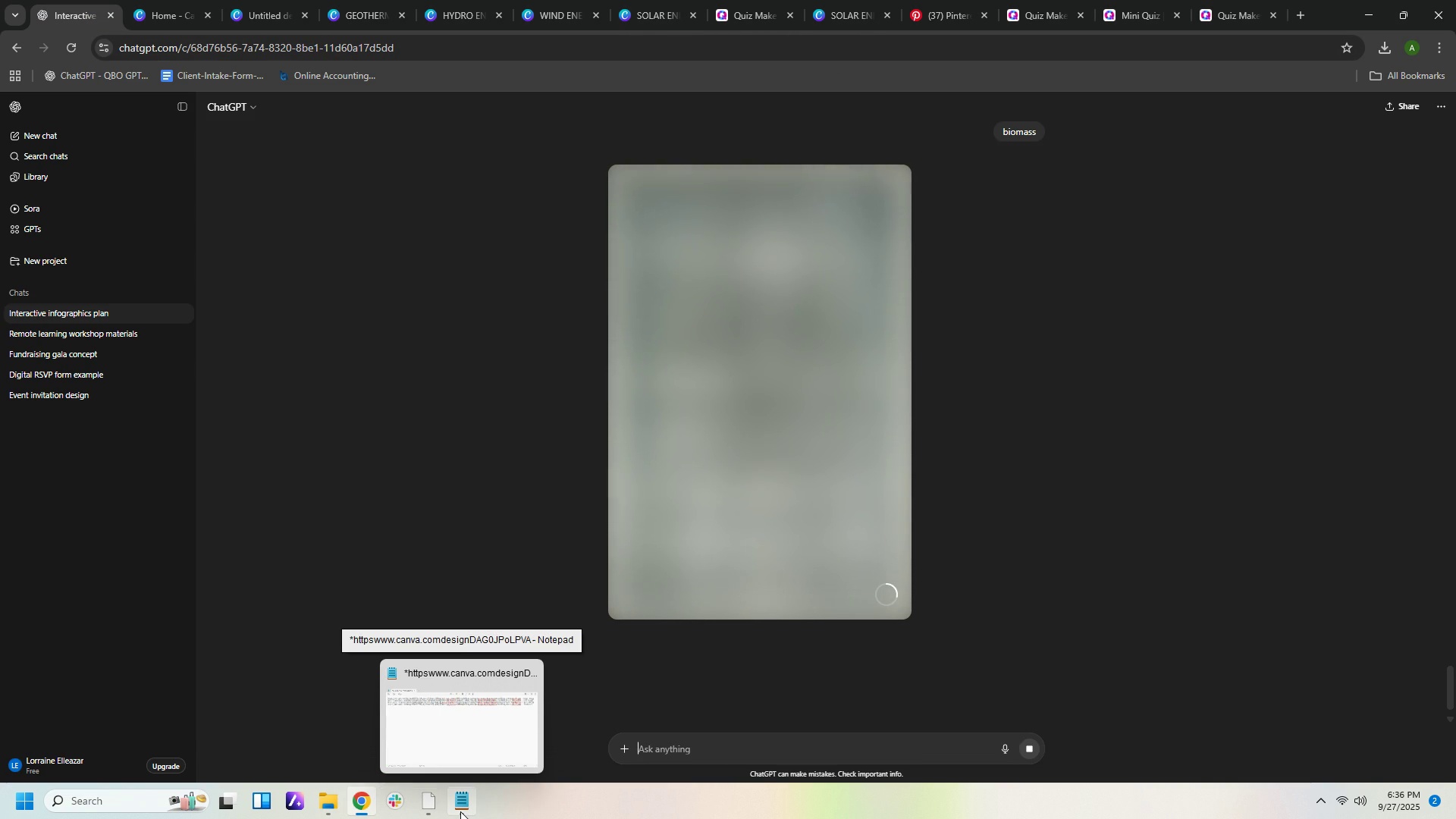 
wait(6.12)
 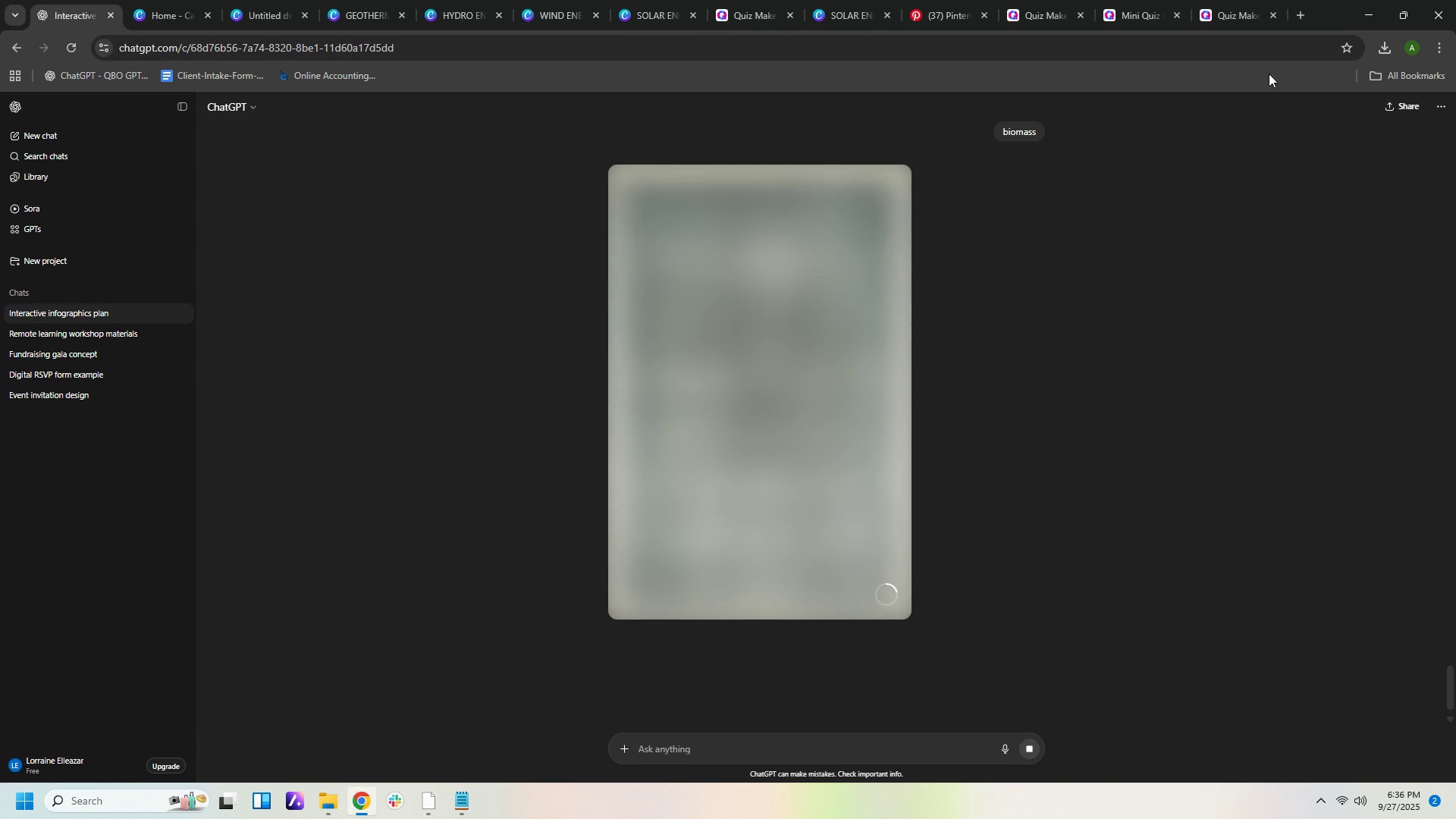 
left_click([460, 810])